 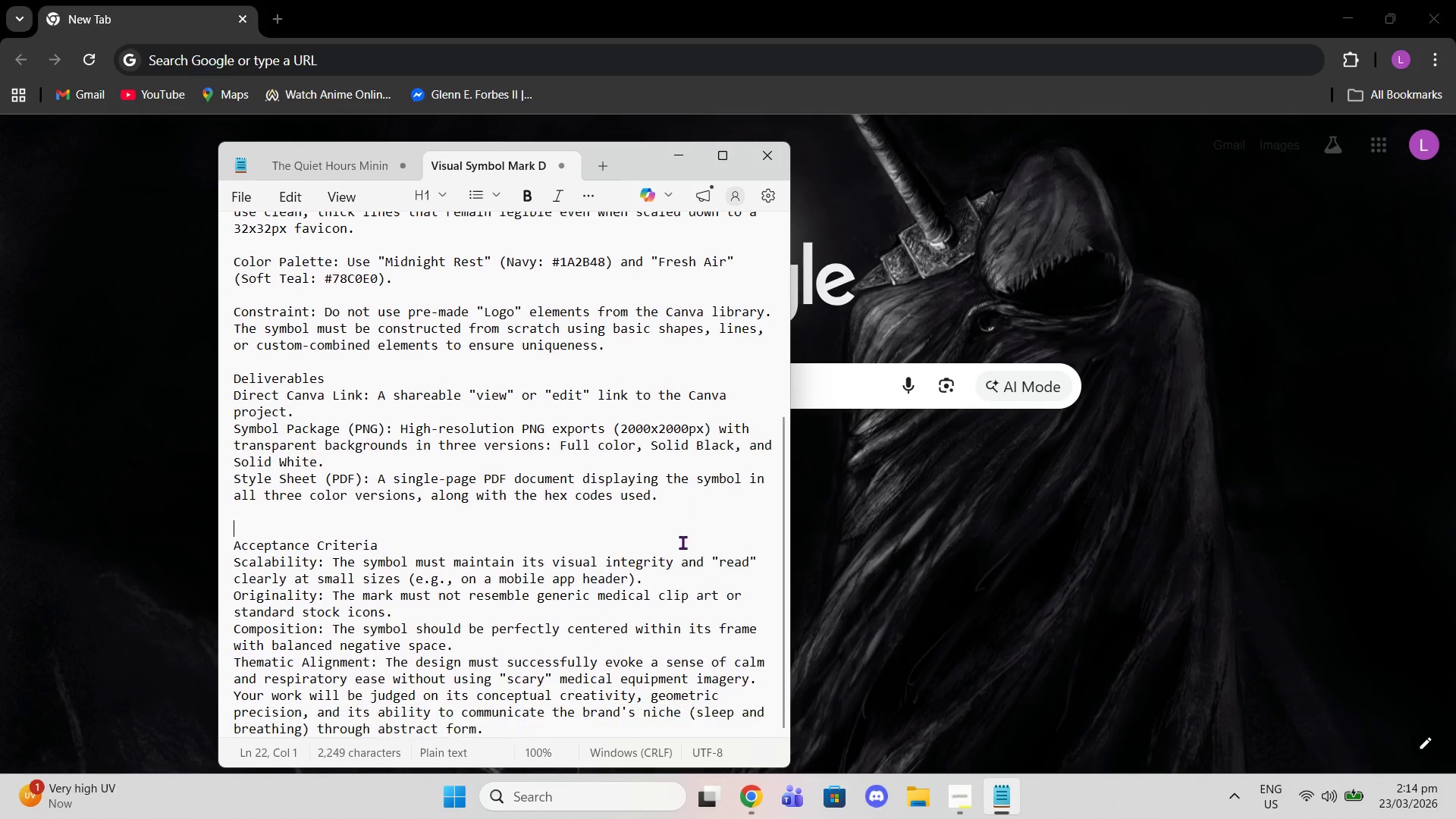 
scroll: coordinate [679, 541], scroll_direction: up, amount: 2.0
 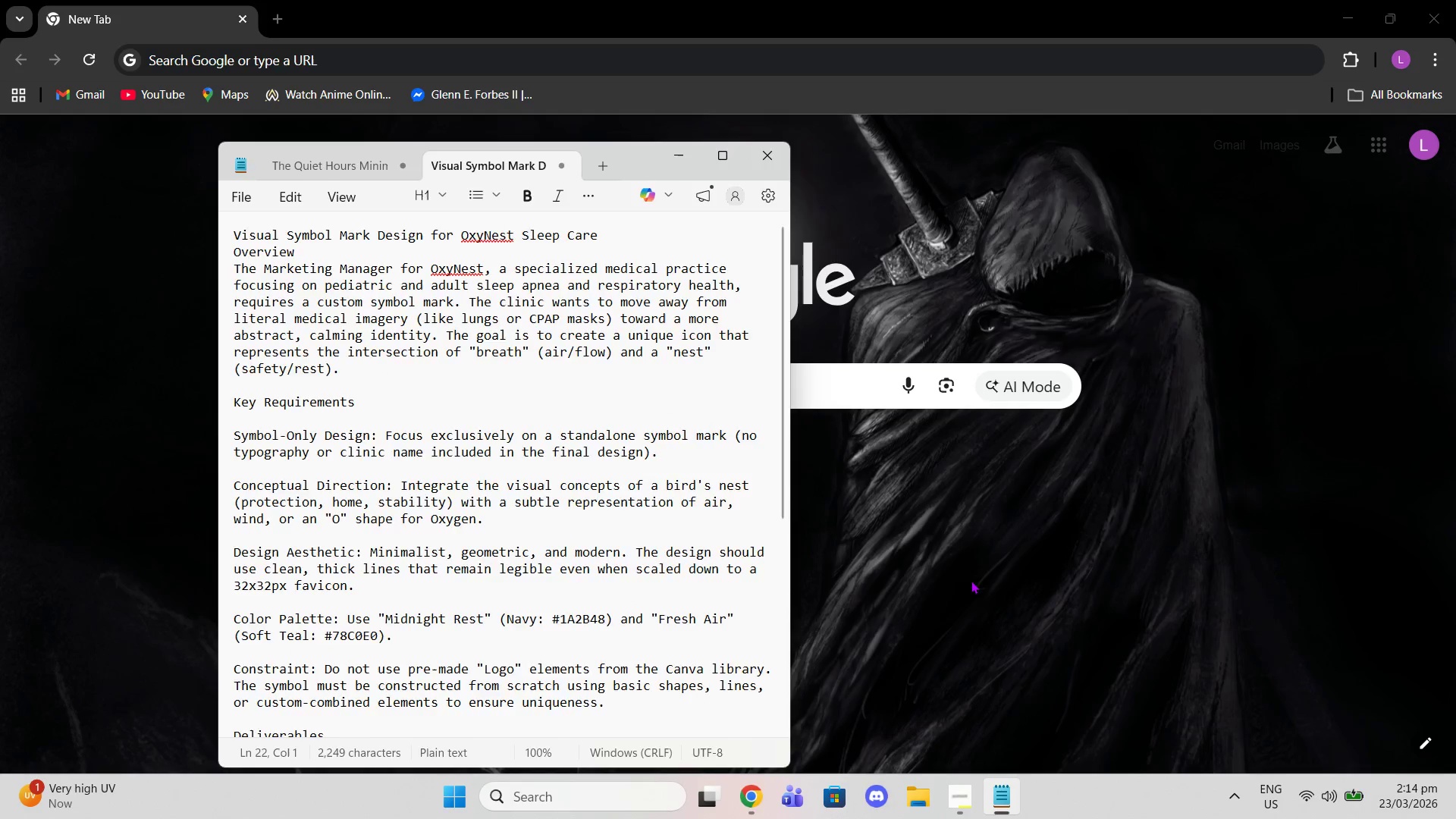 
left_click([990, 573])
 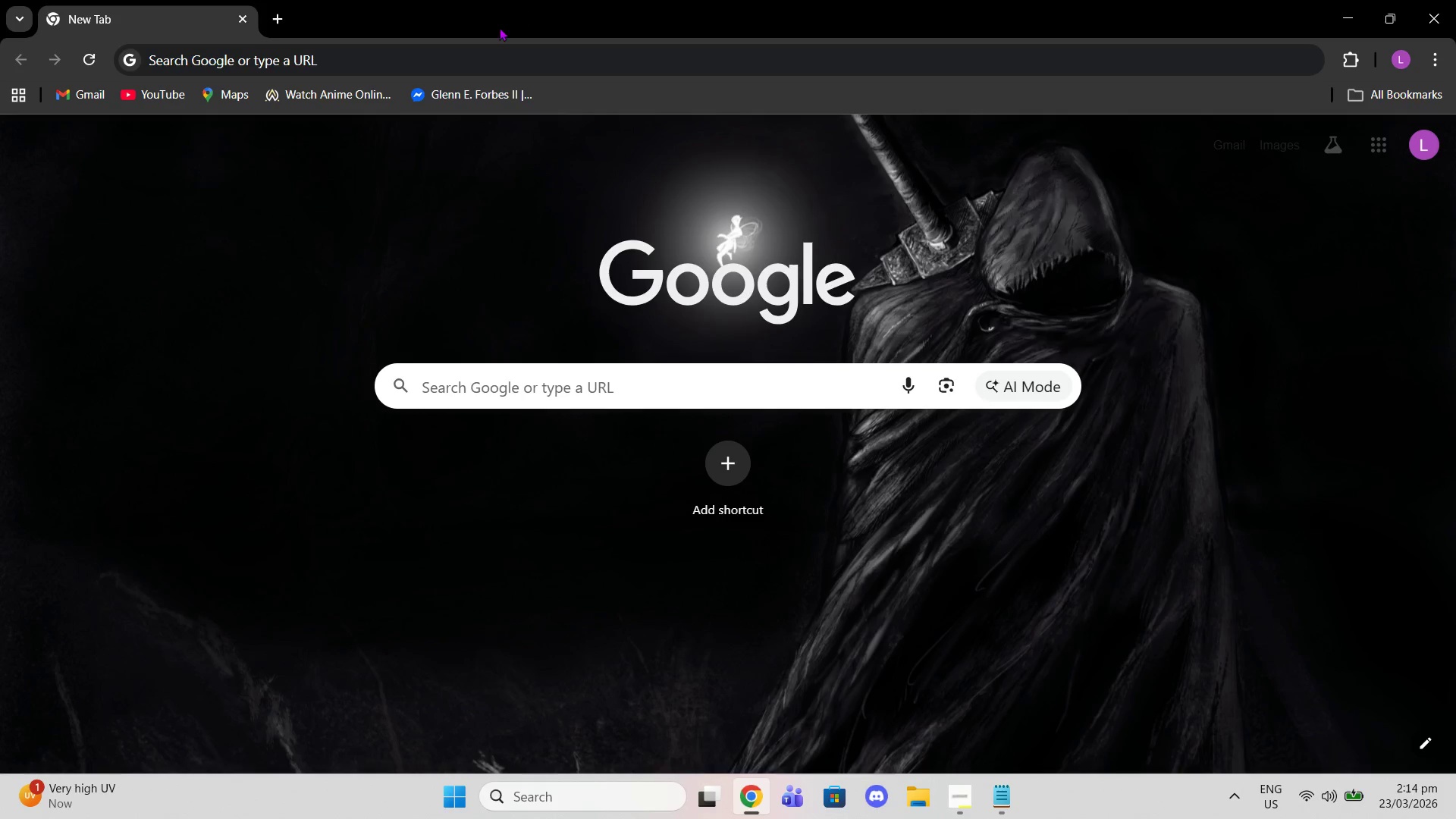 
left_click([459, 47])
 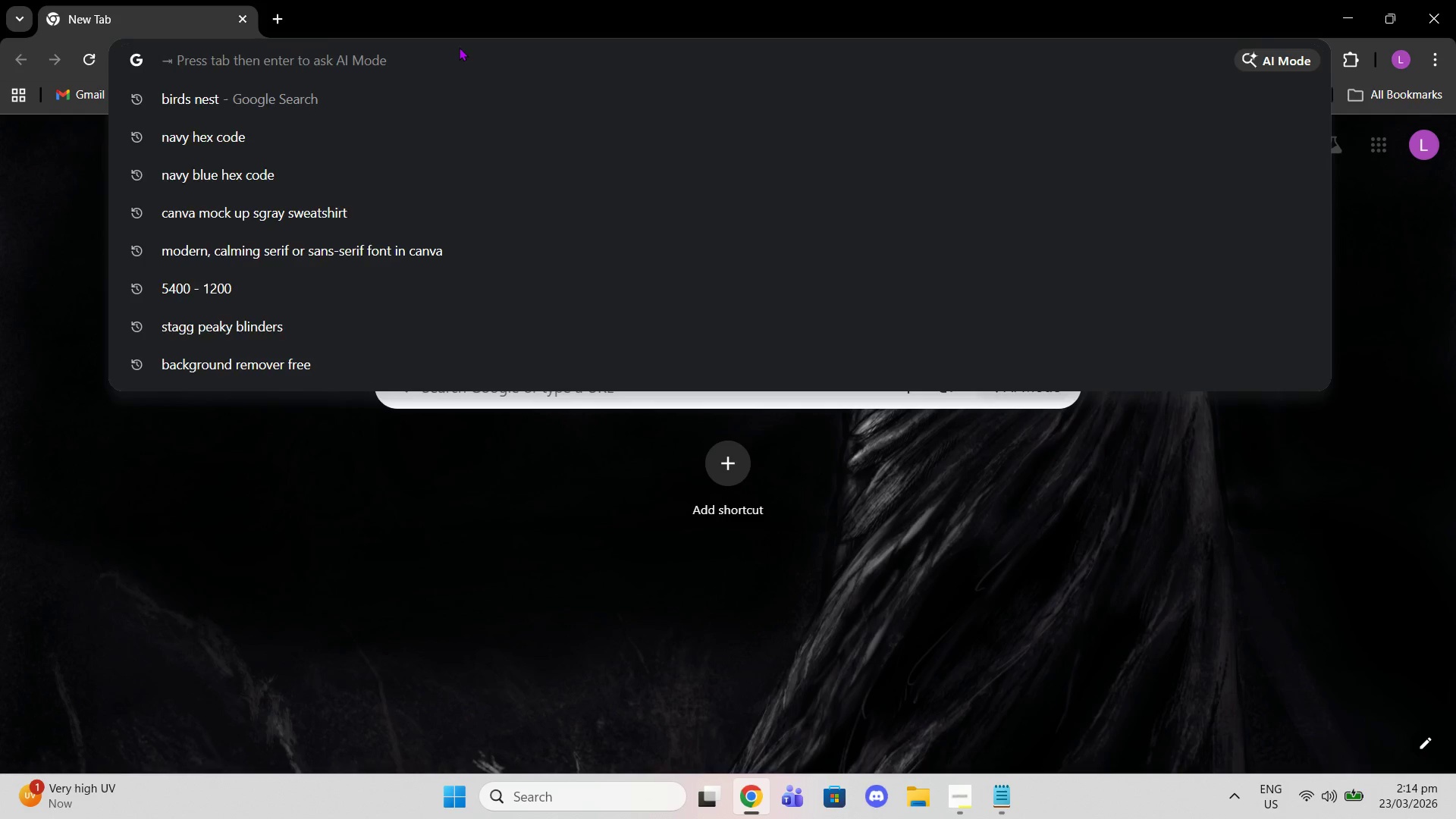 
type(canva)
 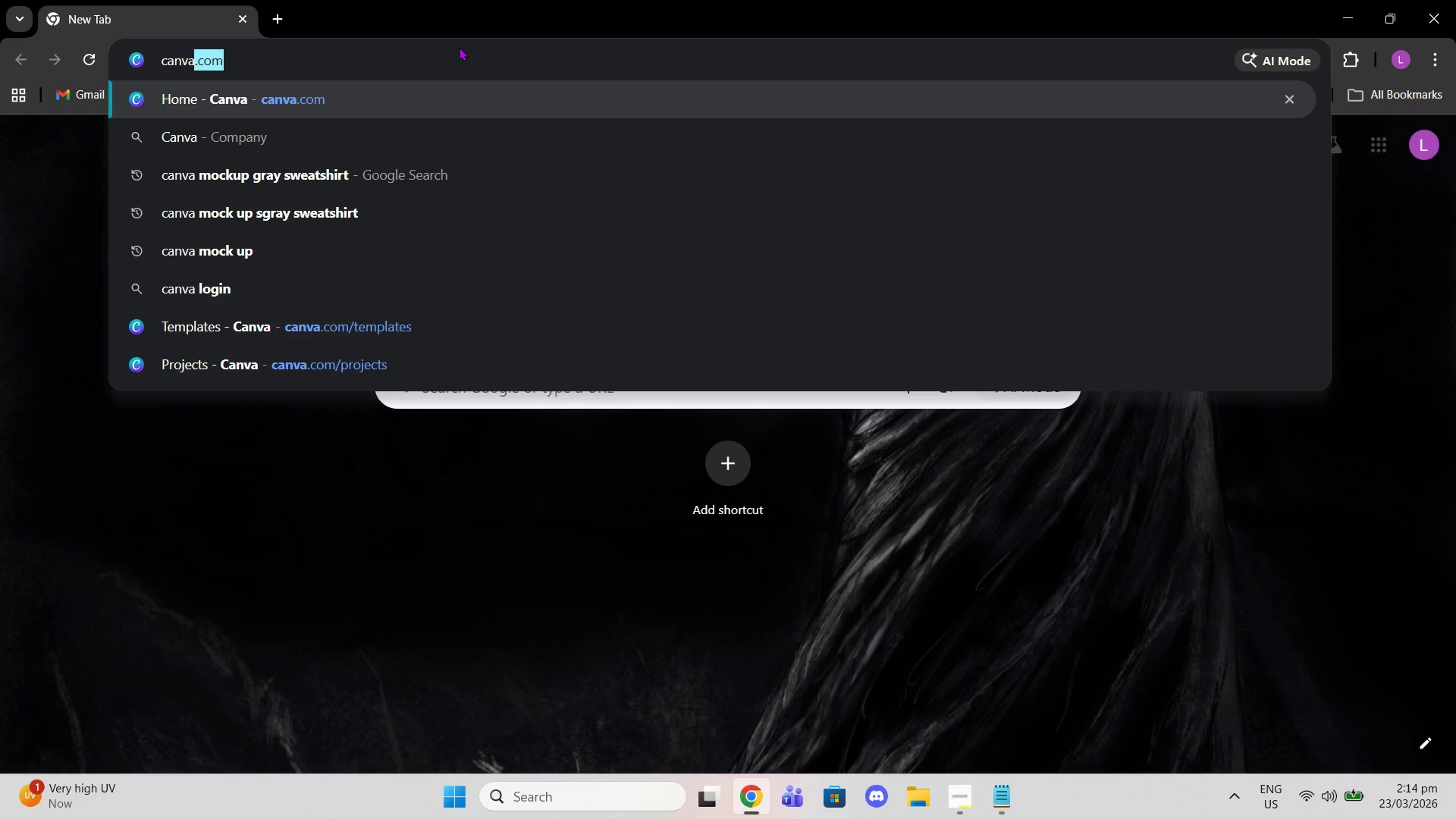 
key(Enter)
 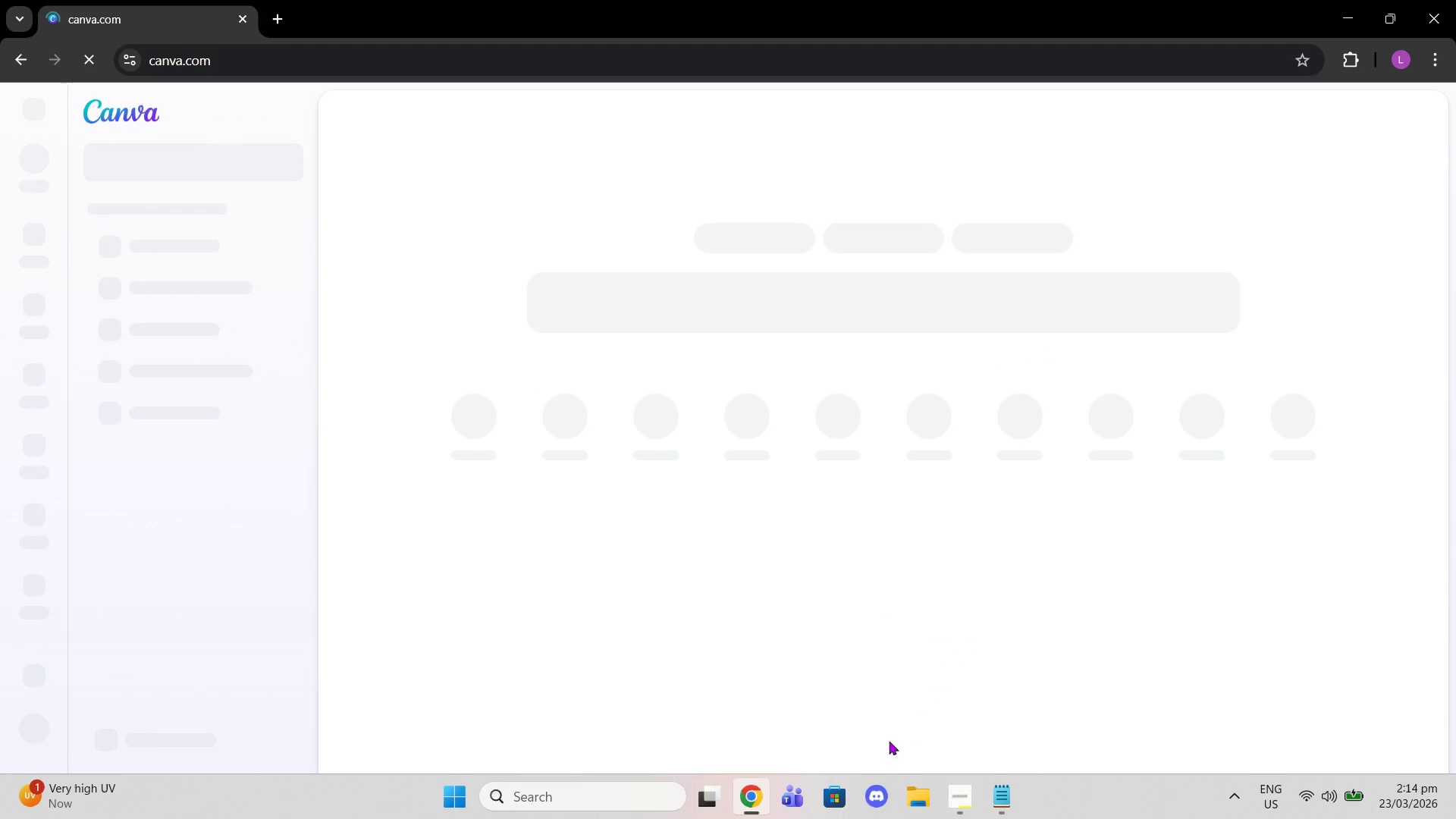 
left_click([971, 786])